 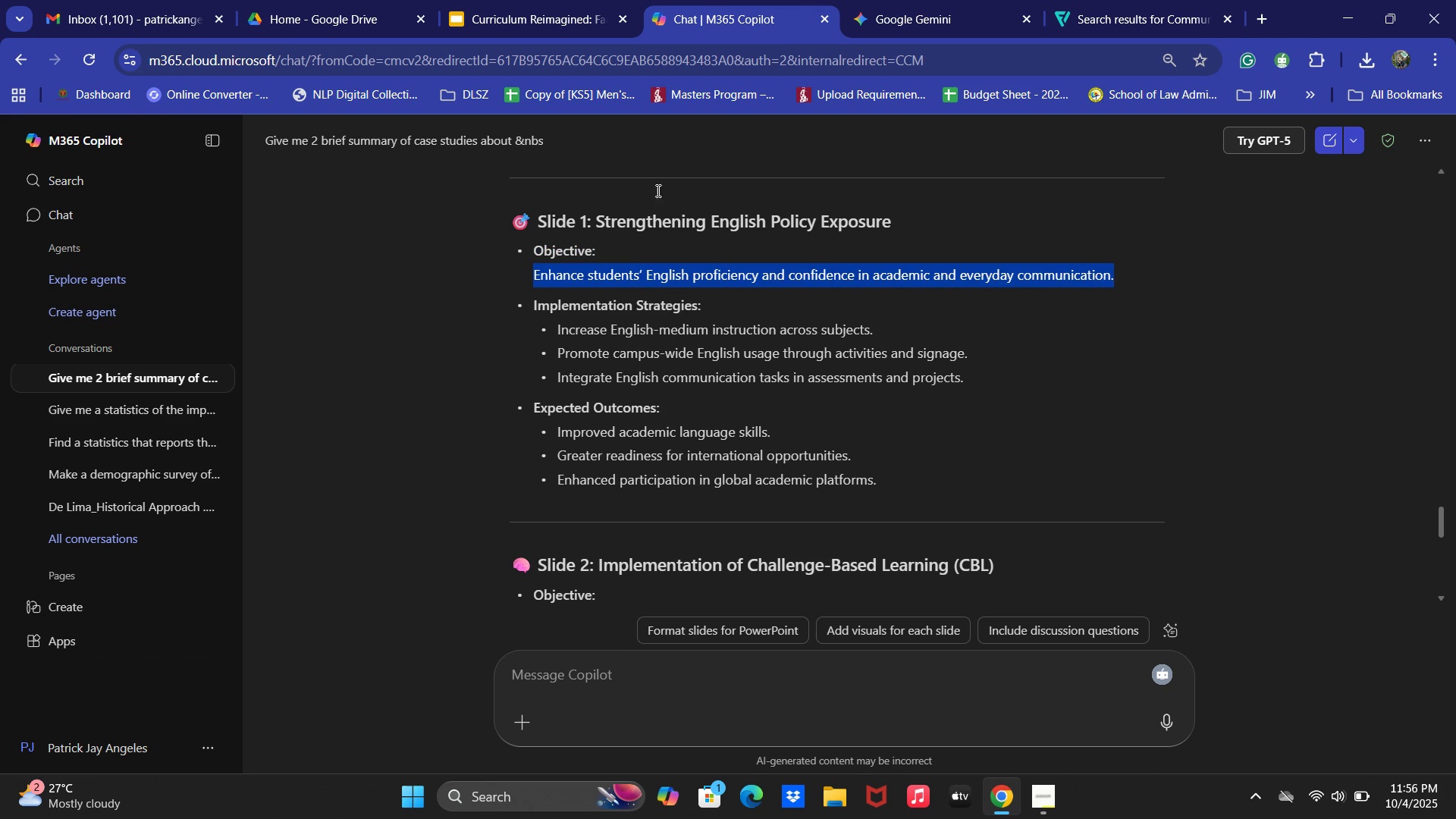 
key(Control+C)
 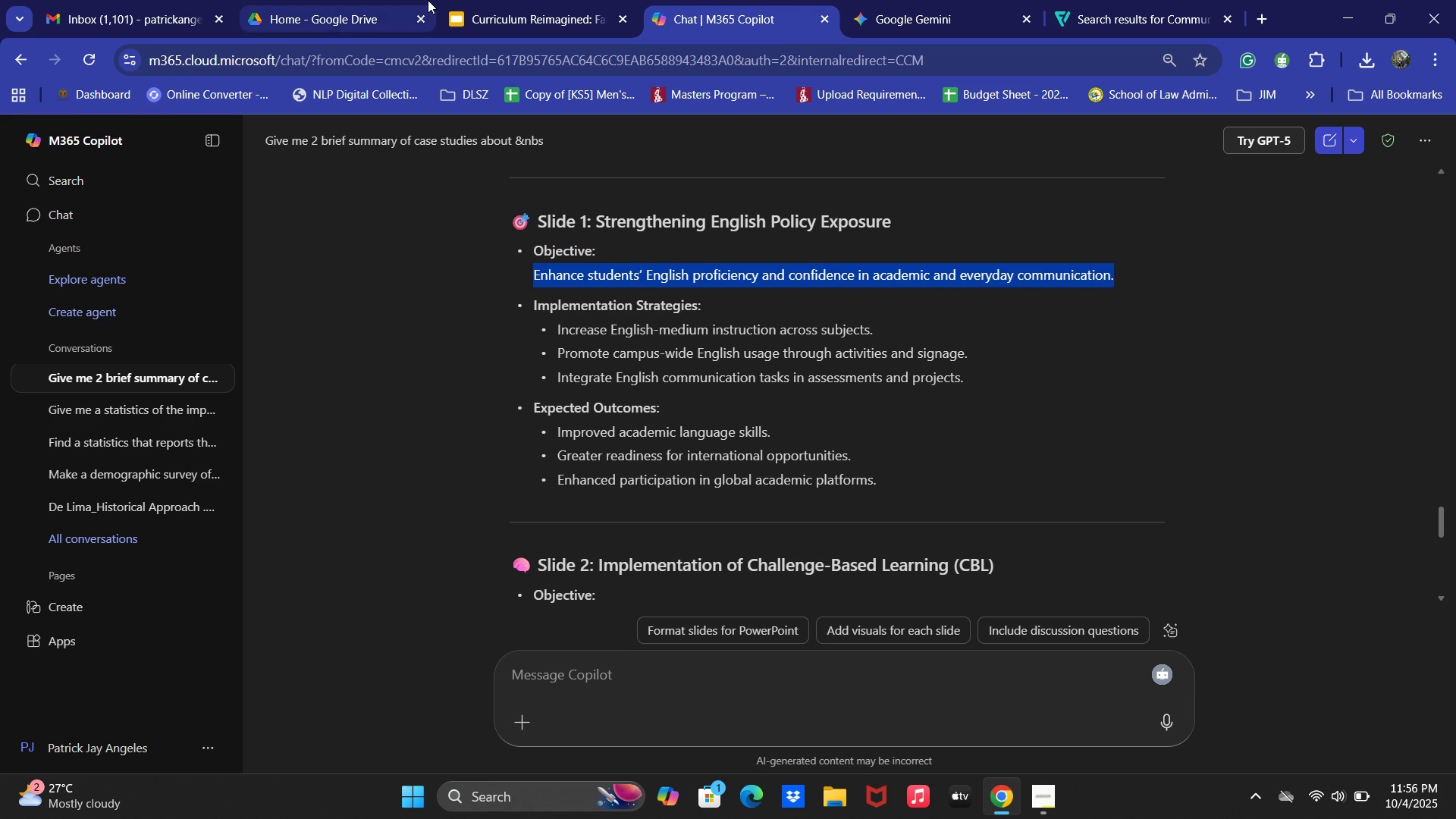 
left_click([428, 0])
 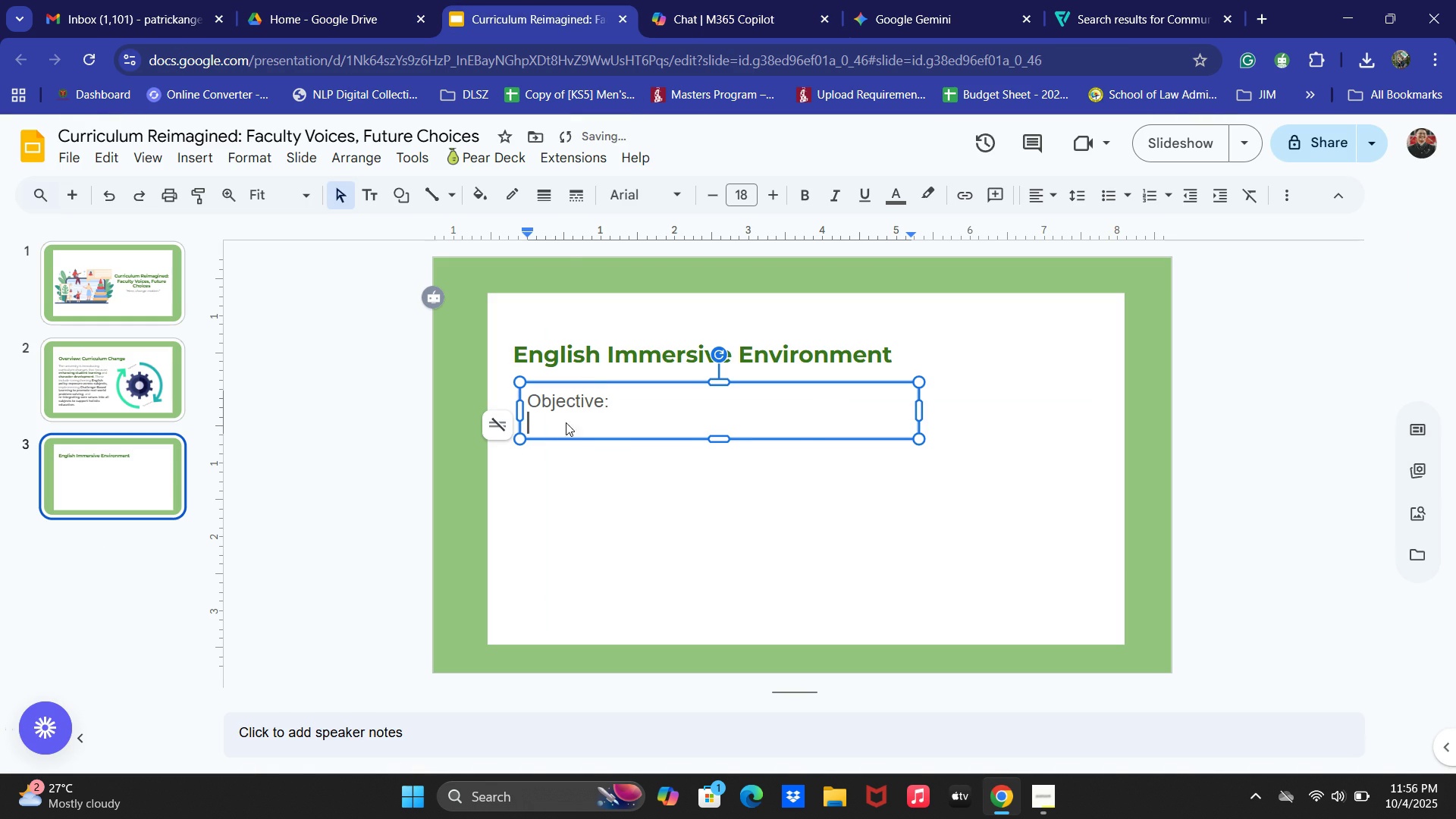 
key(Control+ControlLeft)
 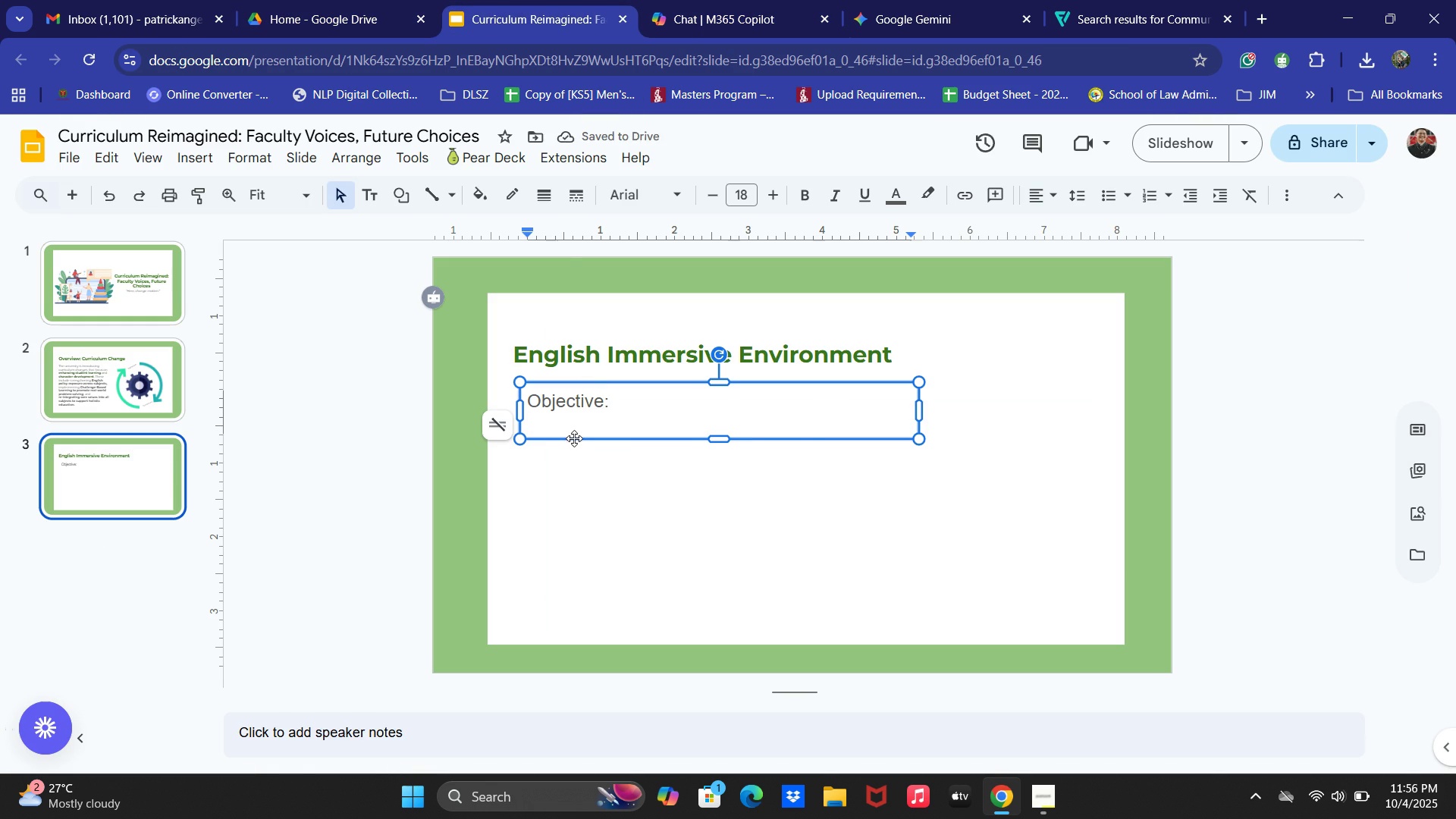 
key(Control+V)